 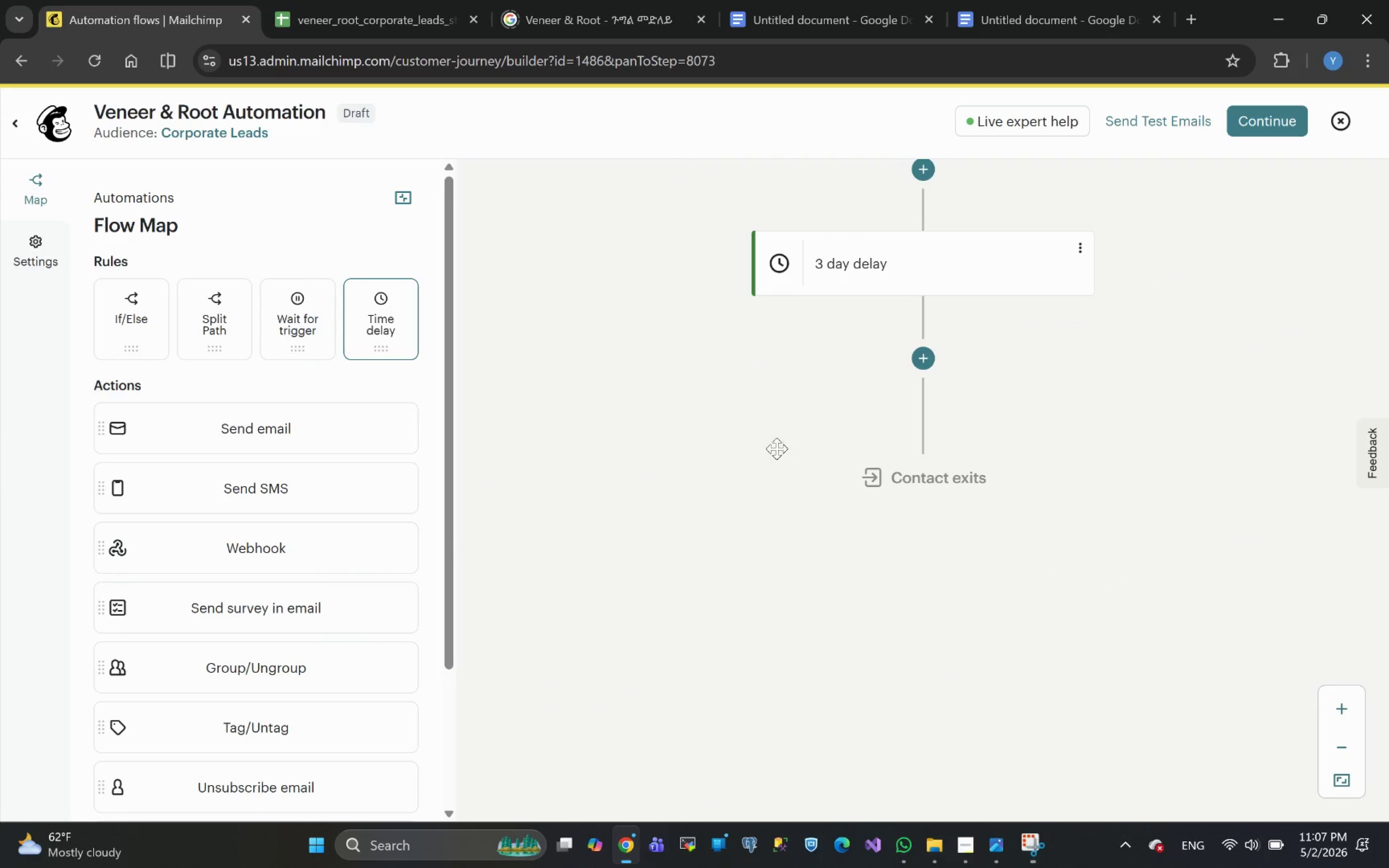 
left_click_drag(start_coordinate=[225, 434], to_coordinate=[940, 347])
 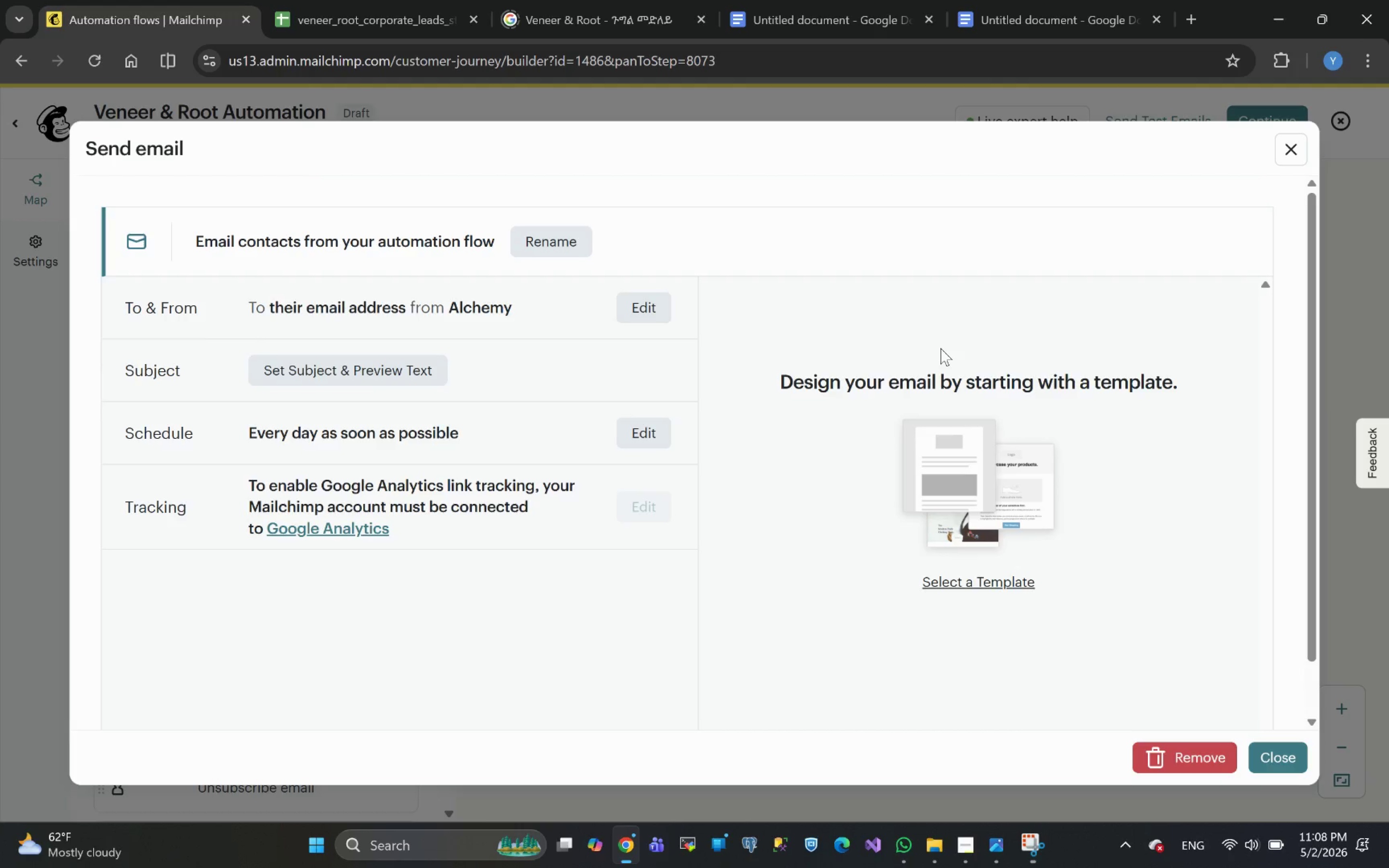 
wait(22.96)
 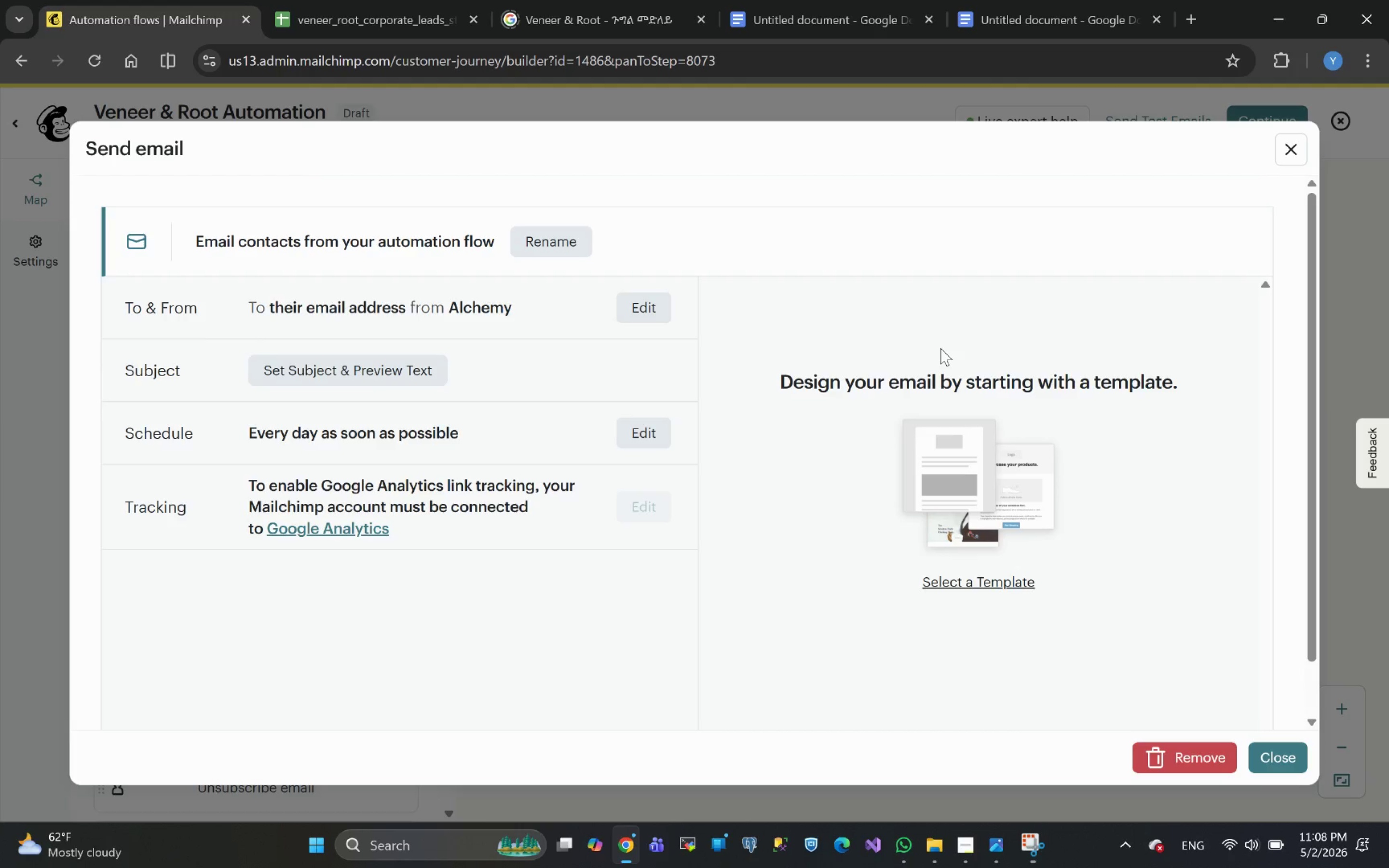 
left_click([566, 238])
 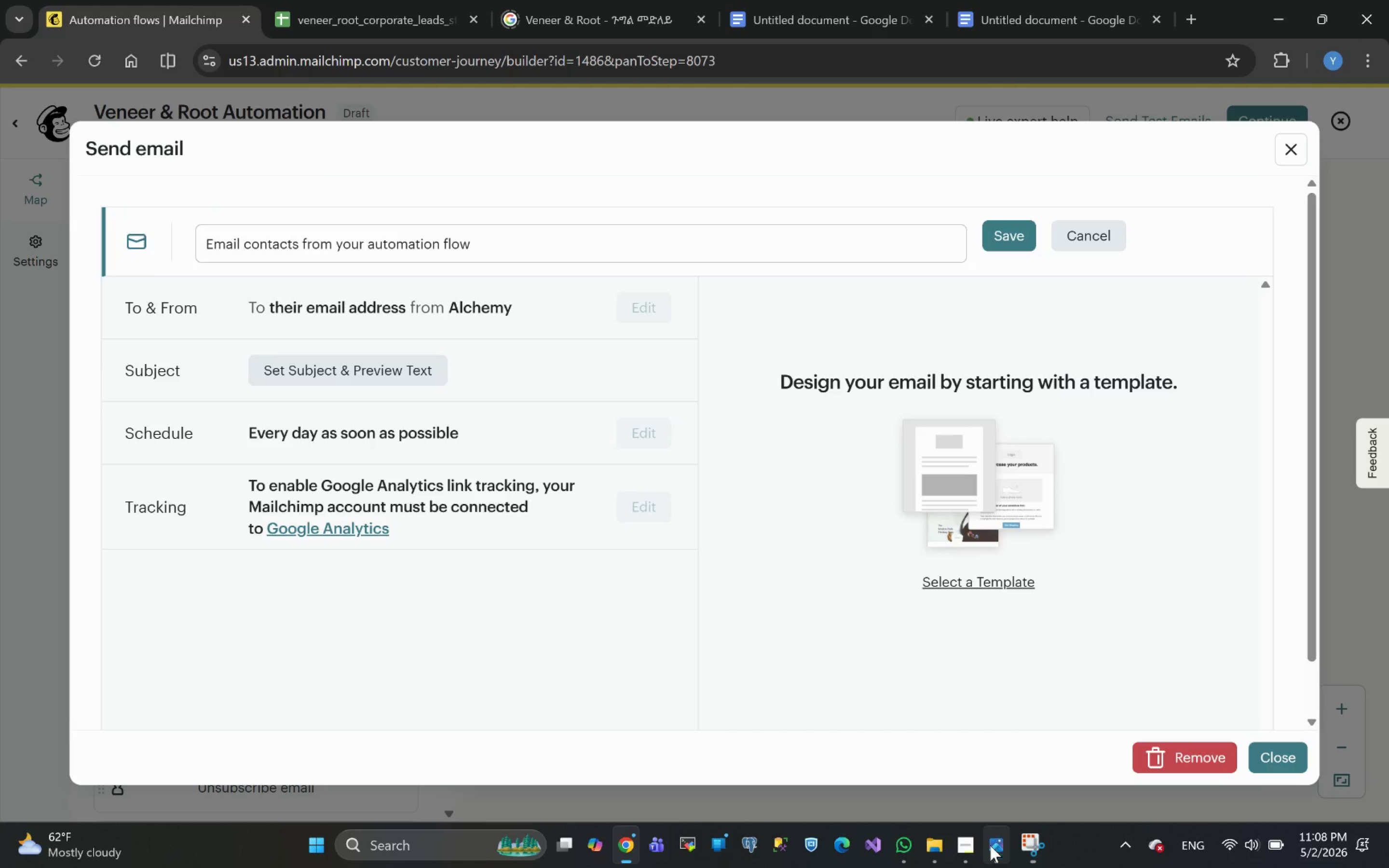 
left_click([969, 840])